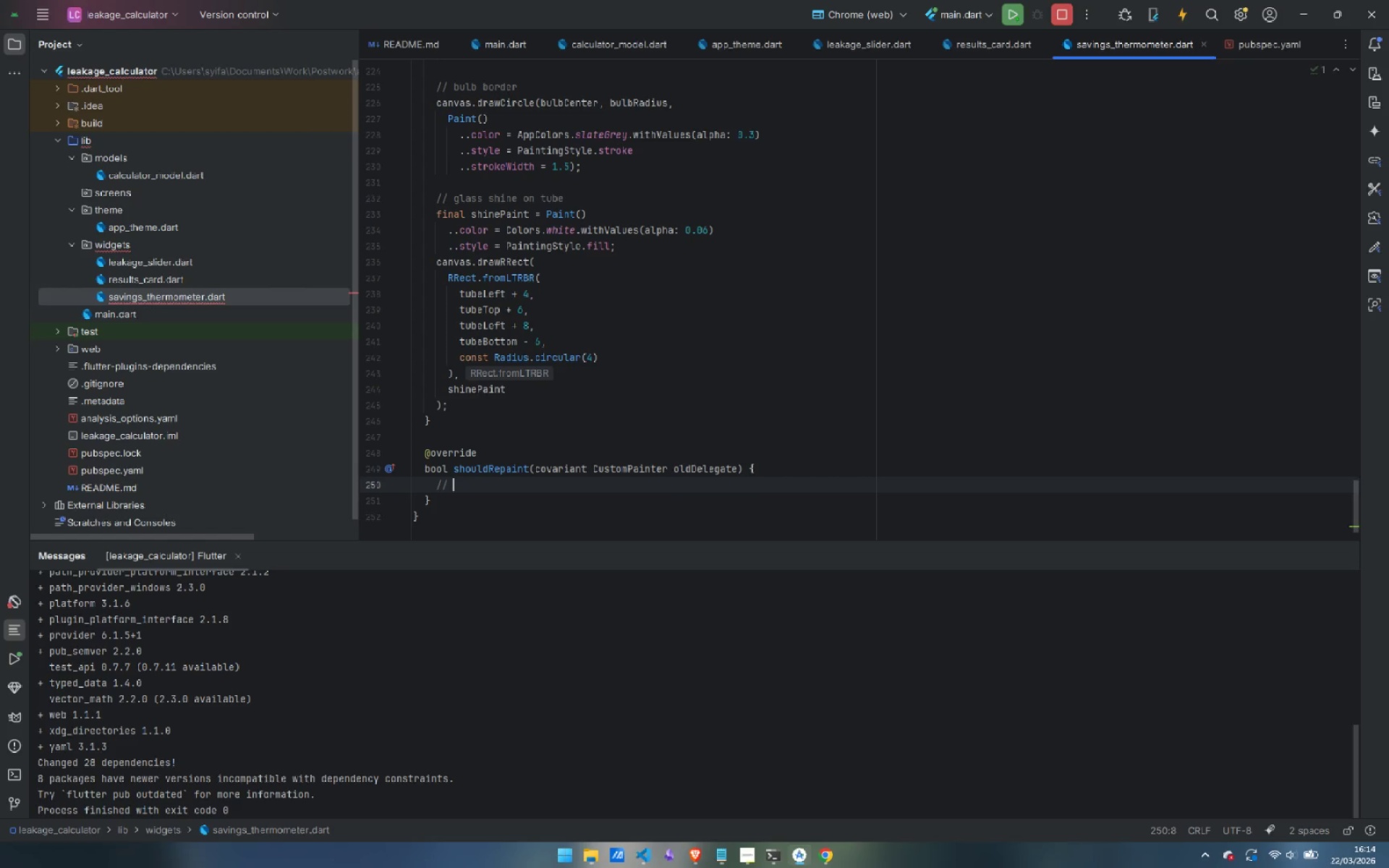 
key(Control+Backspace)
 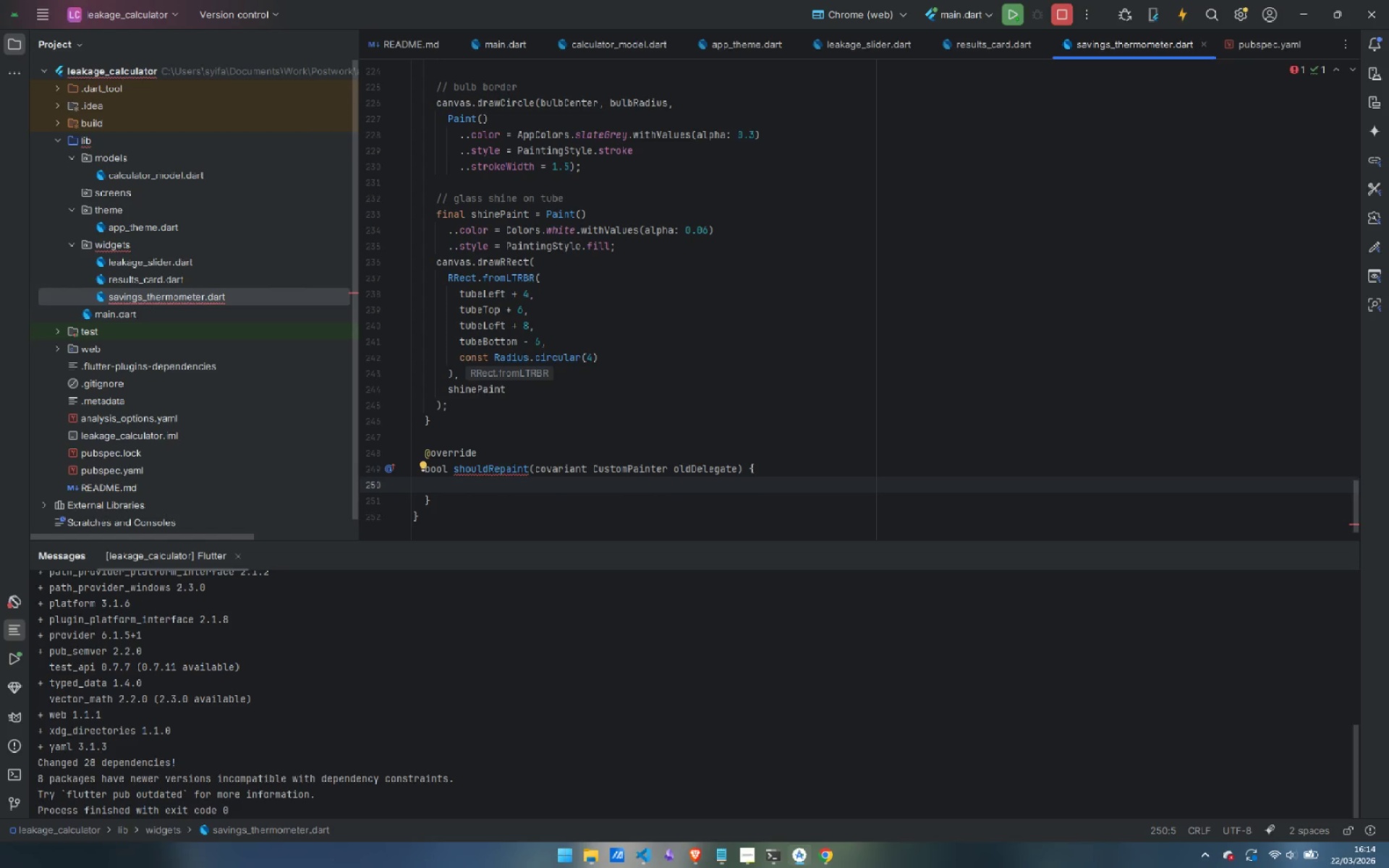 
wait(10.74)
 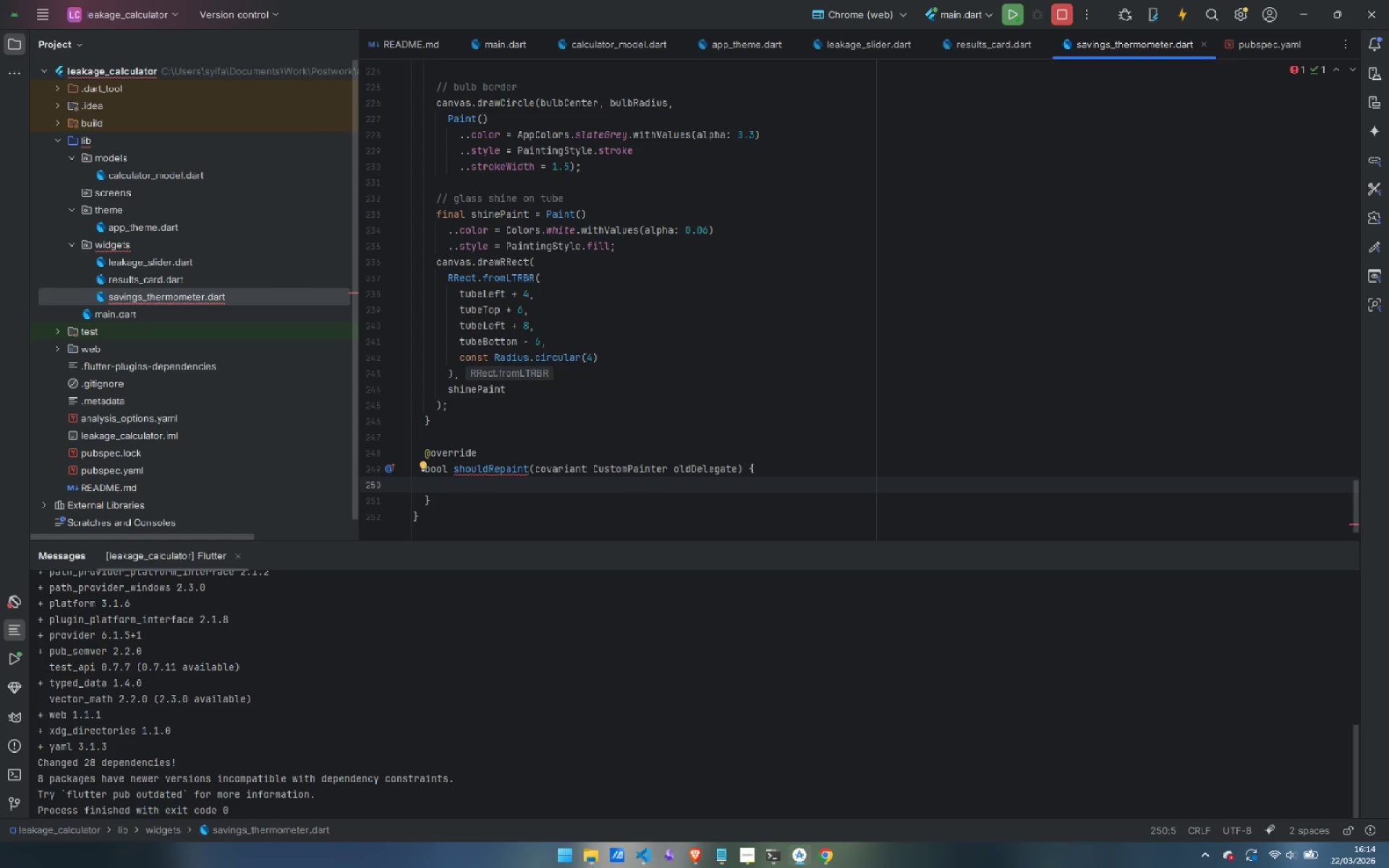 
key(ArrowDown)
 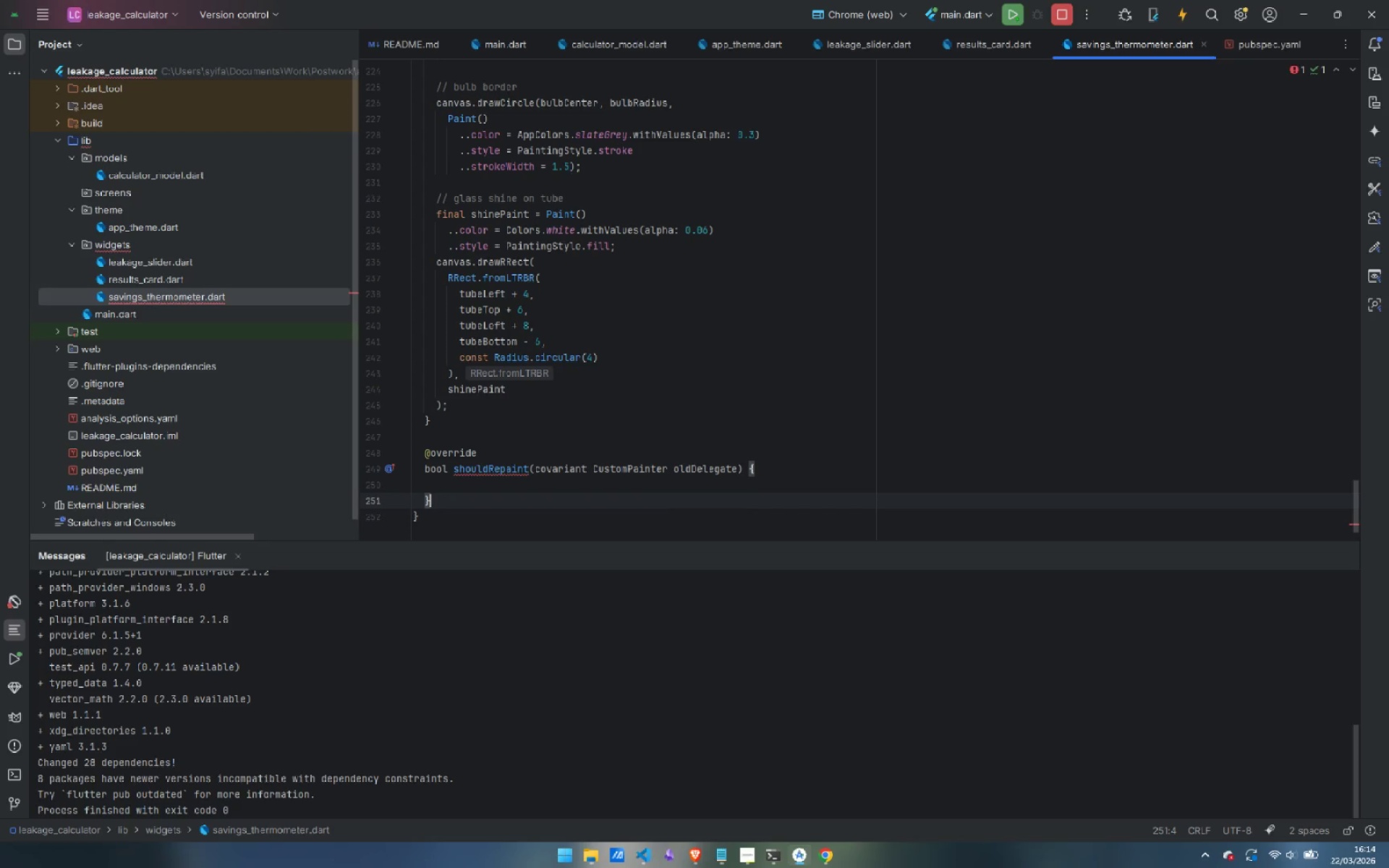 
key(Shift+ArrowUp)
 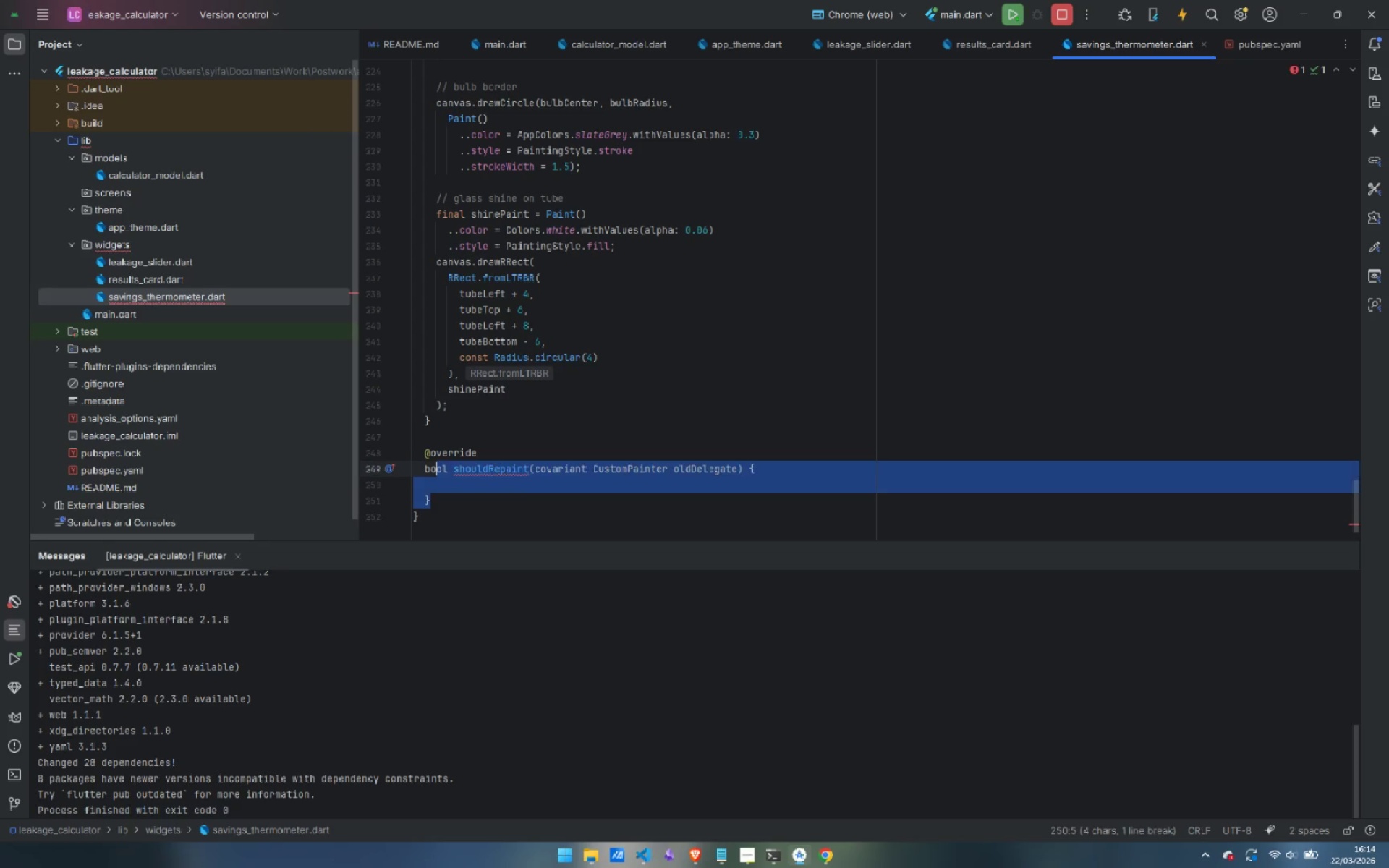 
key(Shift+ArrowUp)
 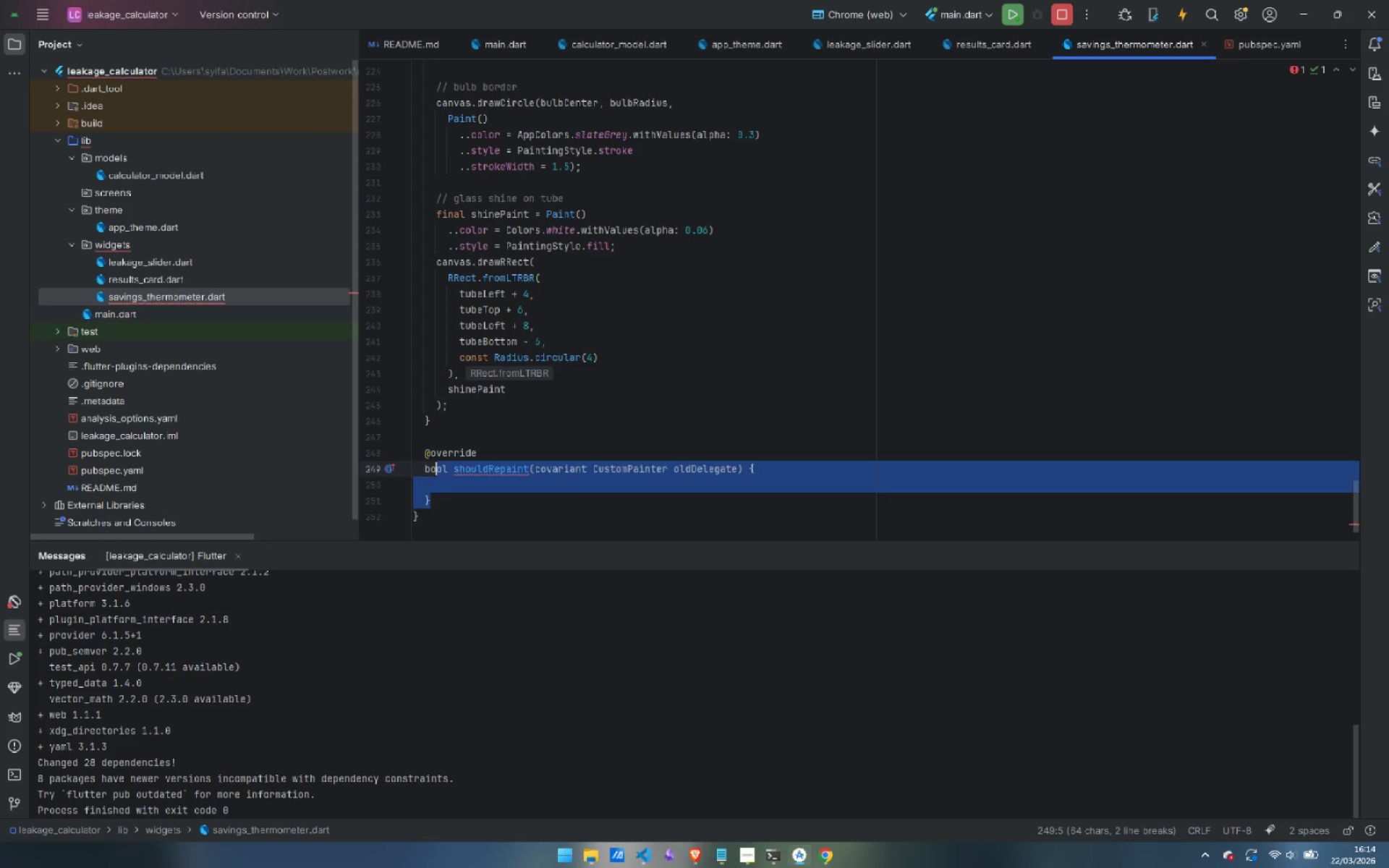 
key(Backspace)
key(Backspace)
key(Backspace)
type(boold shouldRepaint(_)
 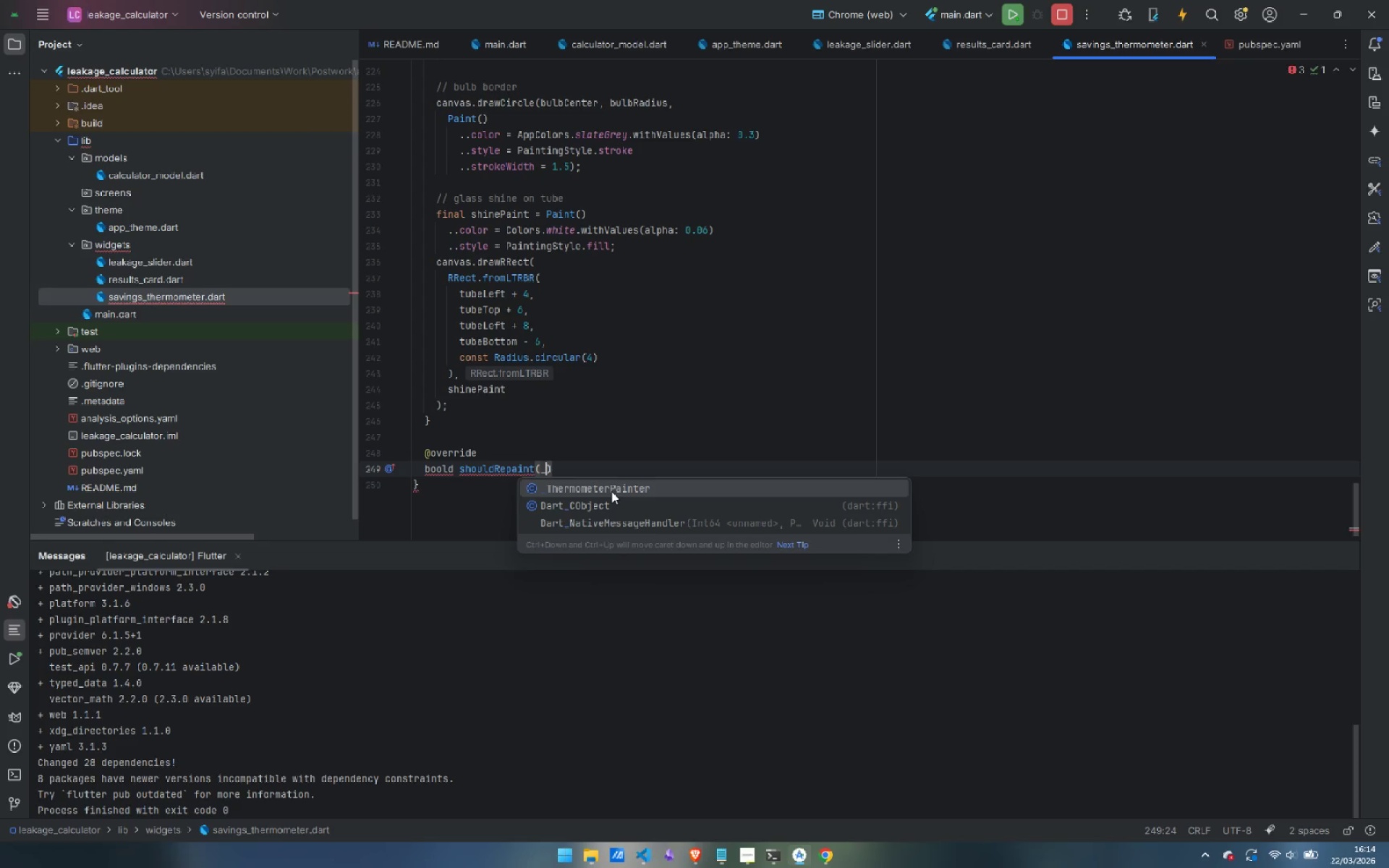 
key(ArrowDown)
 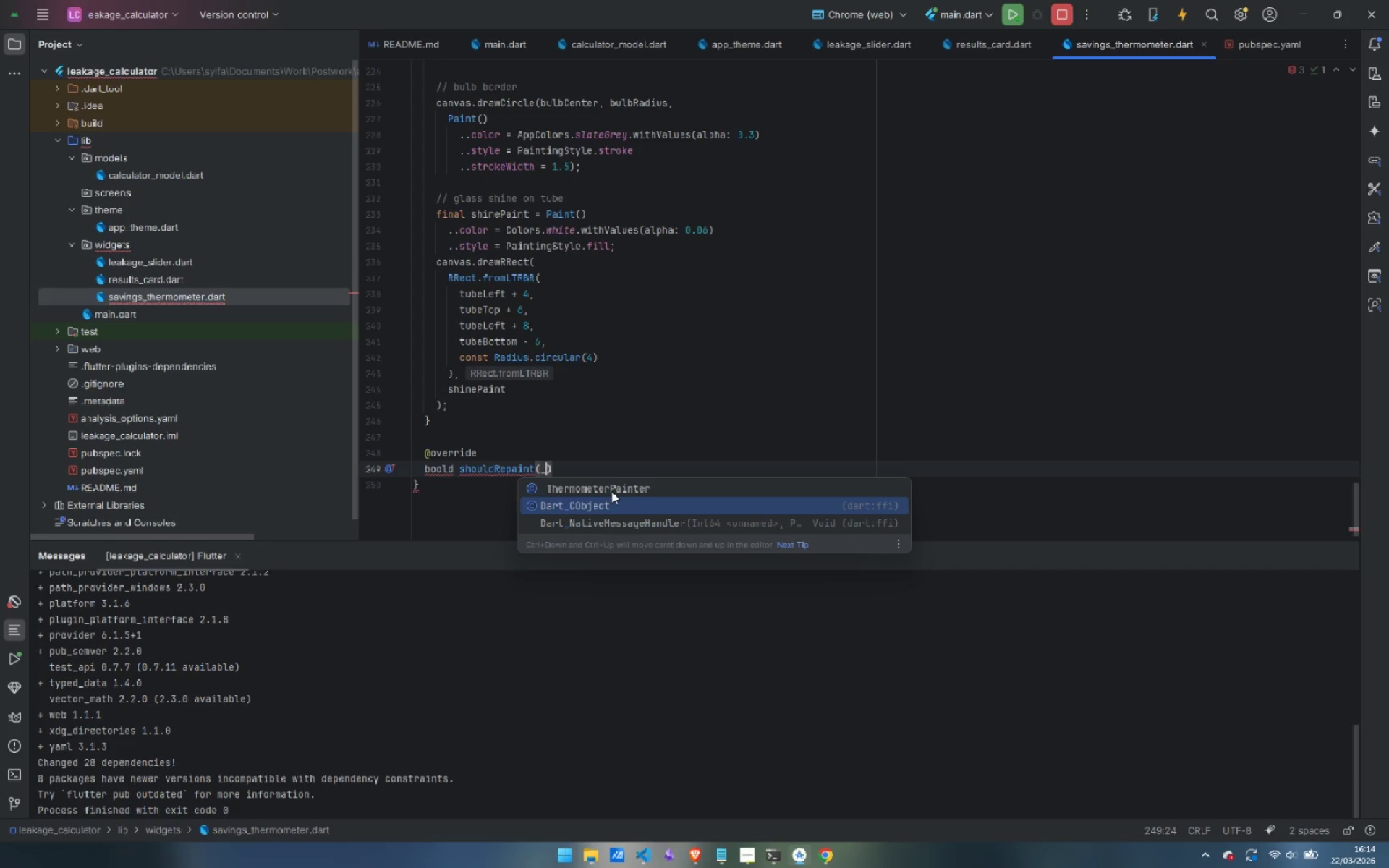 
key(Shift+ShiftRight)
 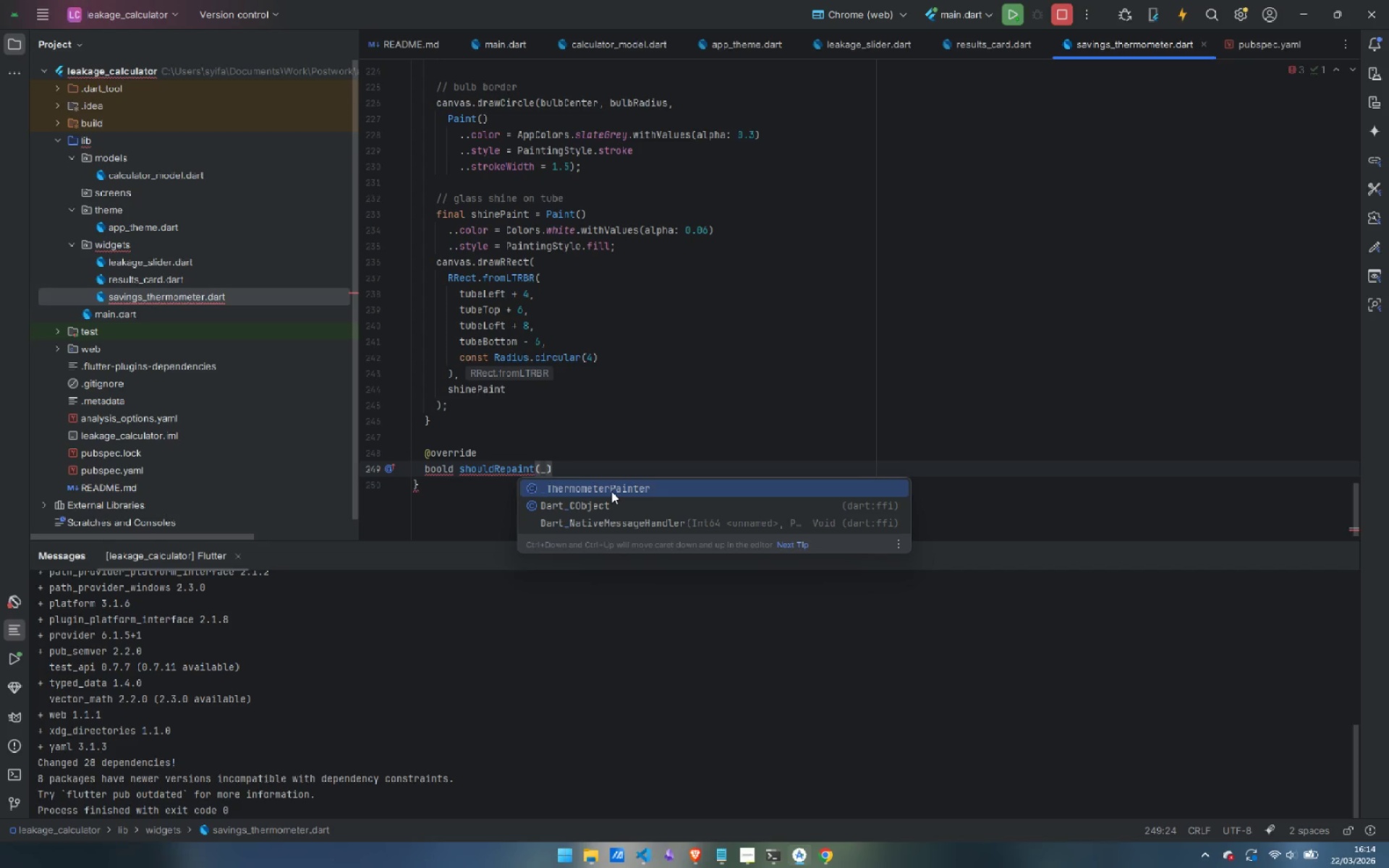 
key(ArrowUp)
 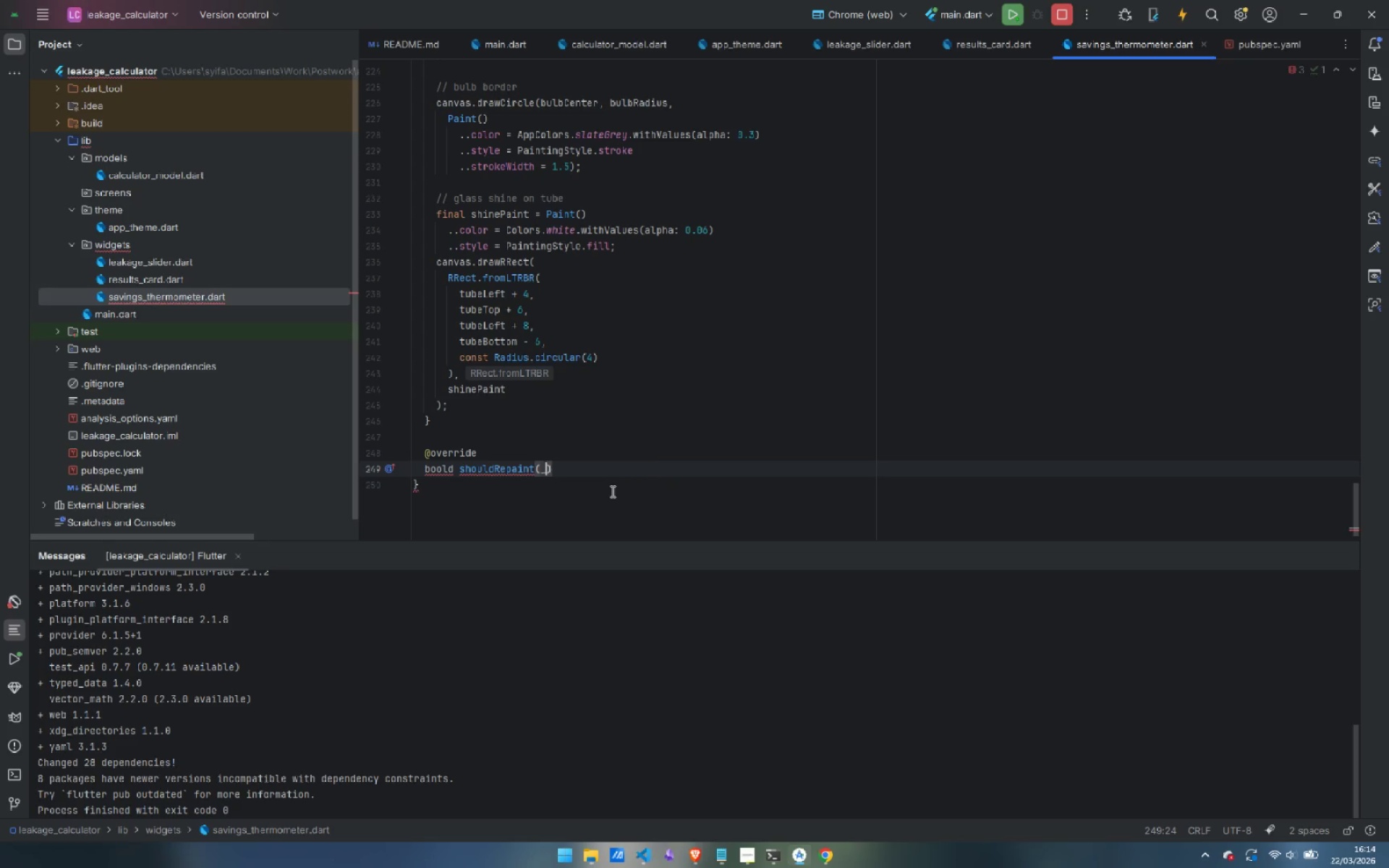 
key(Enter)
 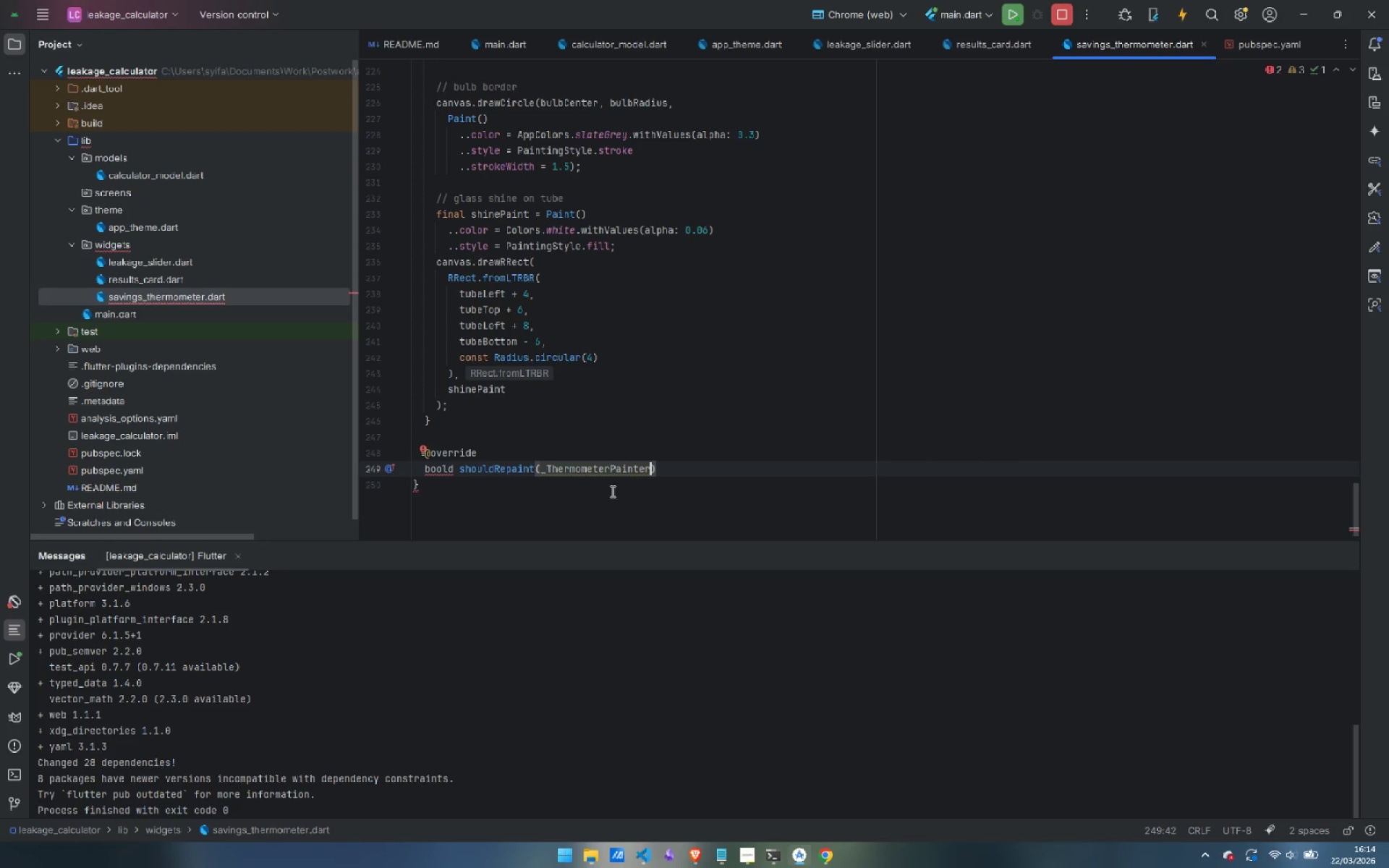 
type( old)
 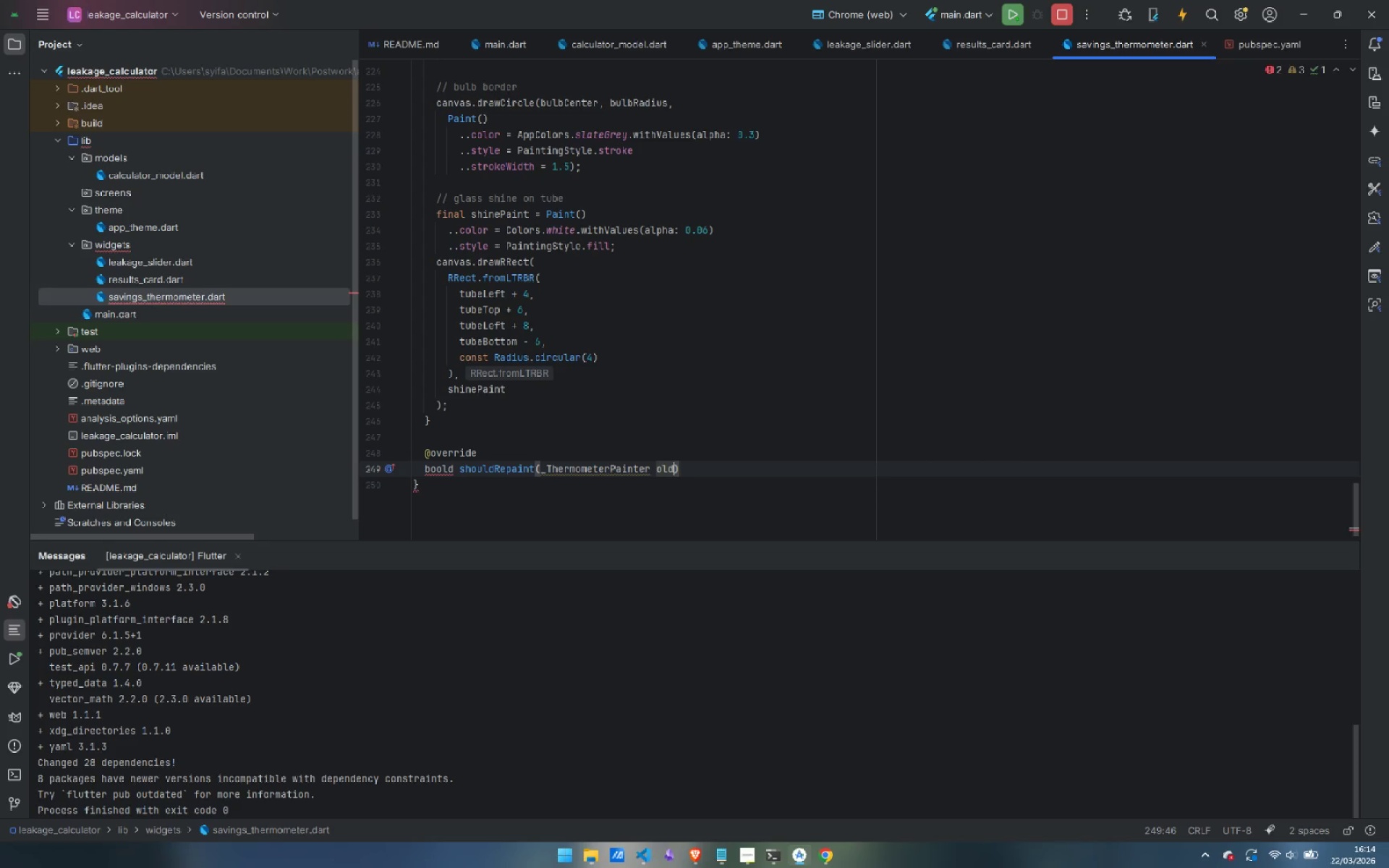 
key(ArrowRight)
 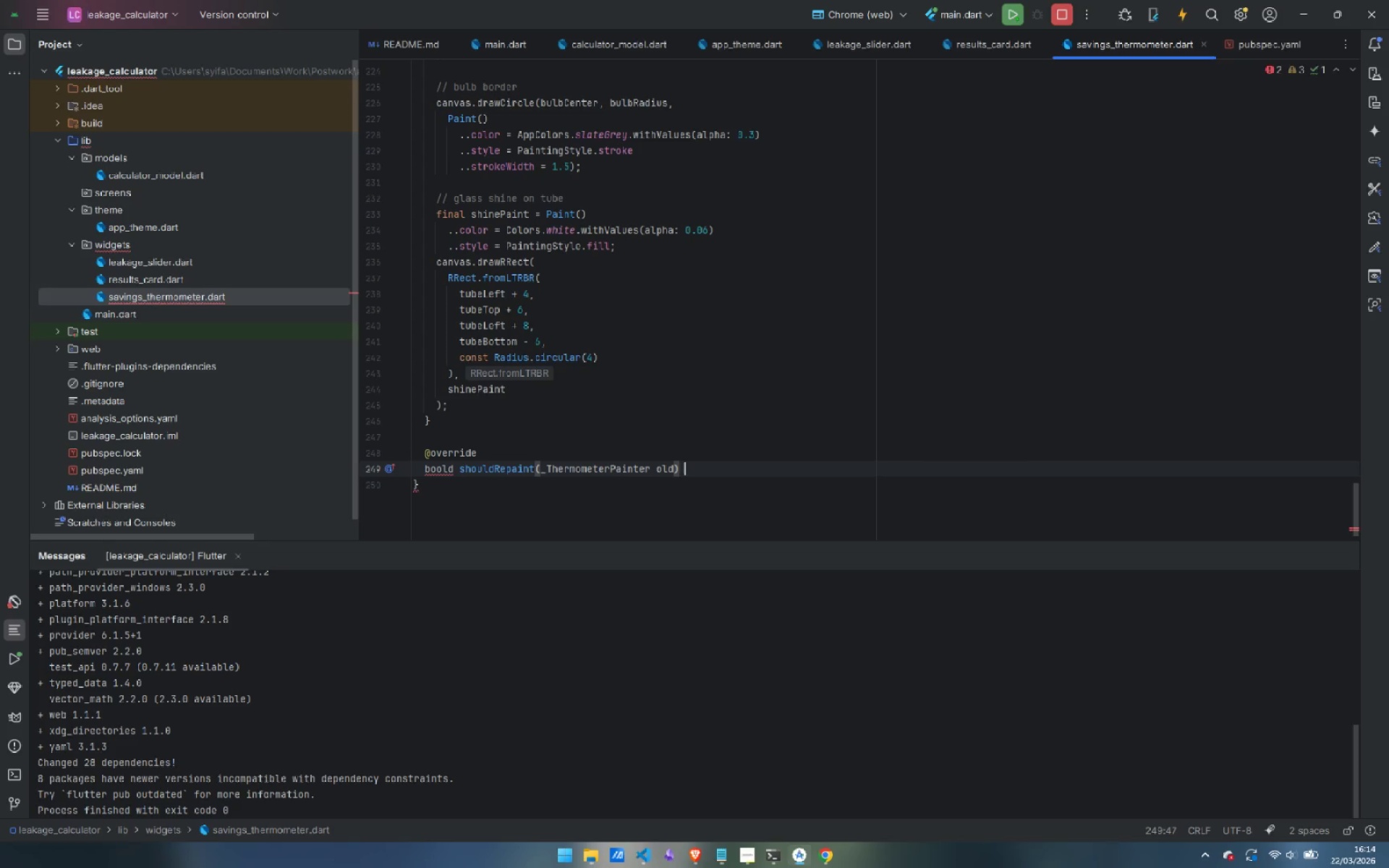 
type( => old.fraction != fraction;)
 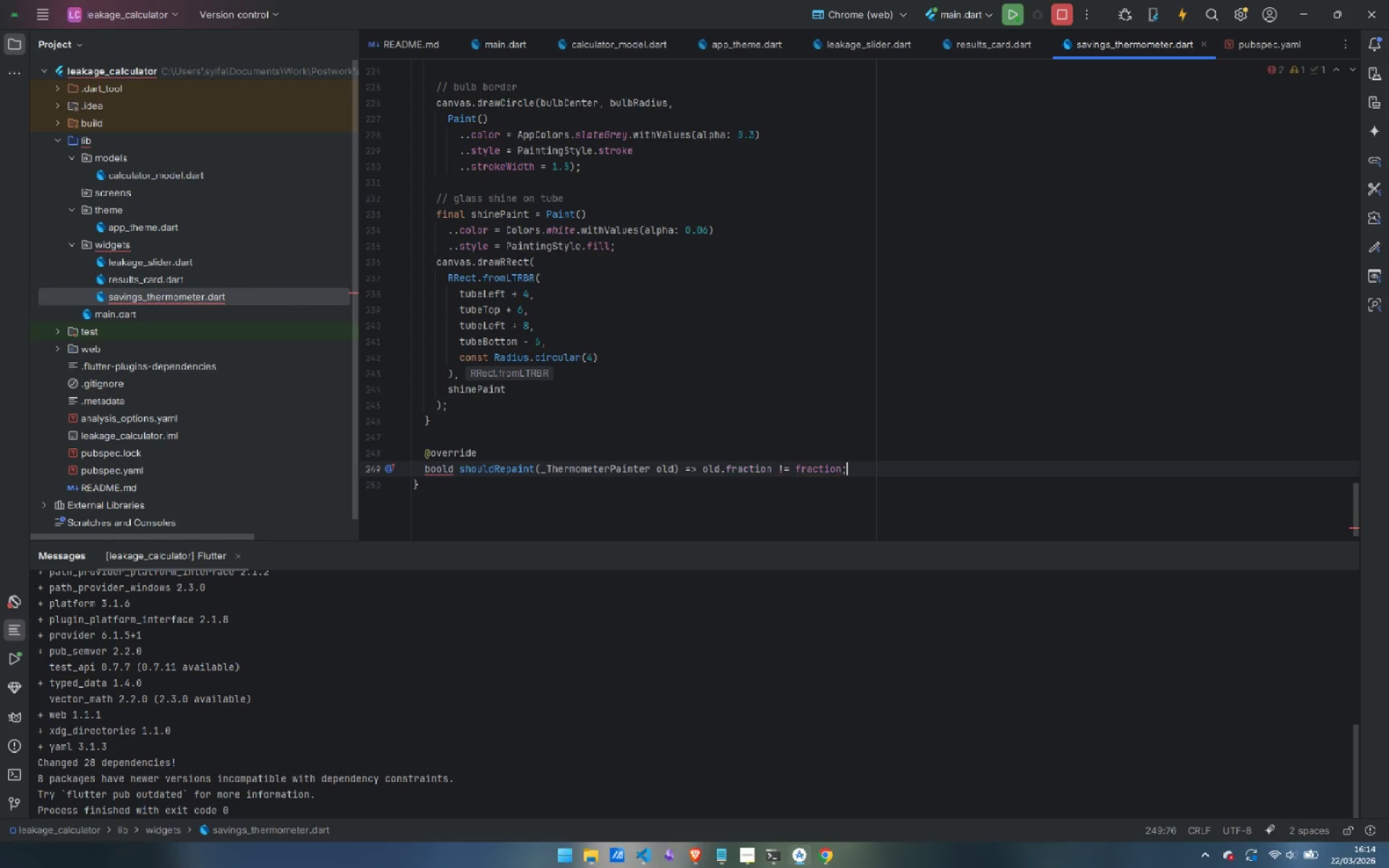 
left_click([451, 472])
 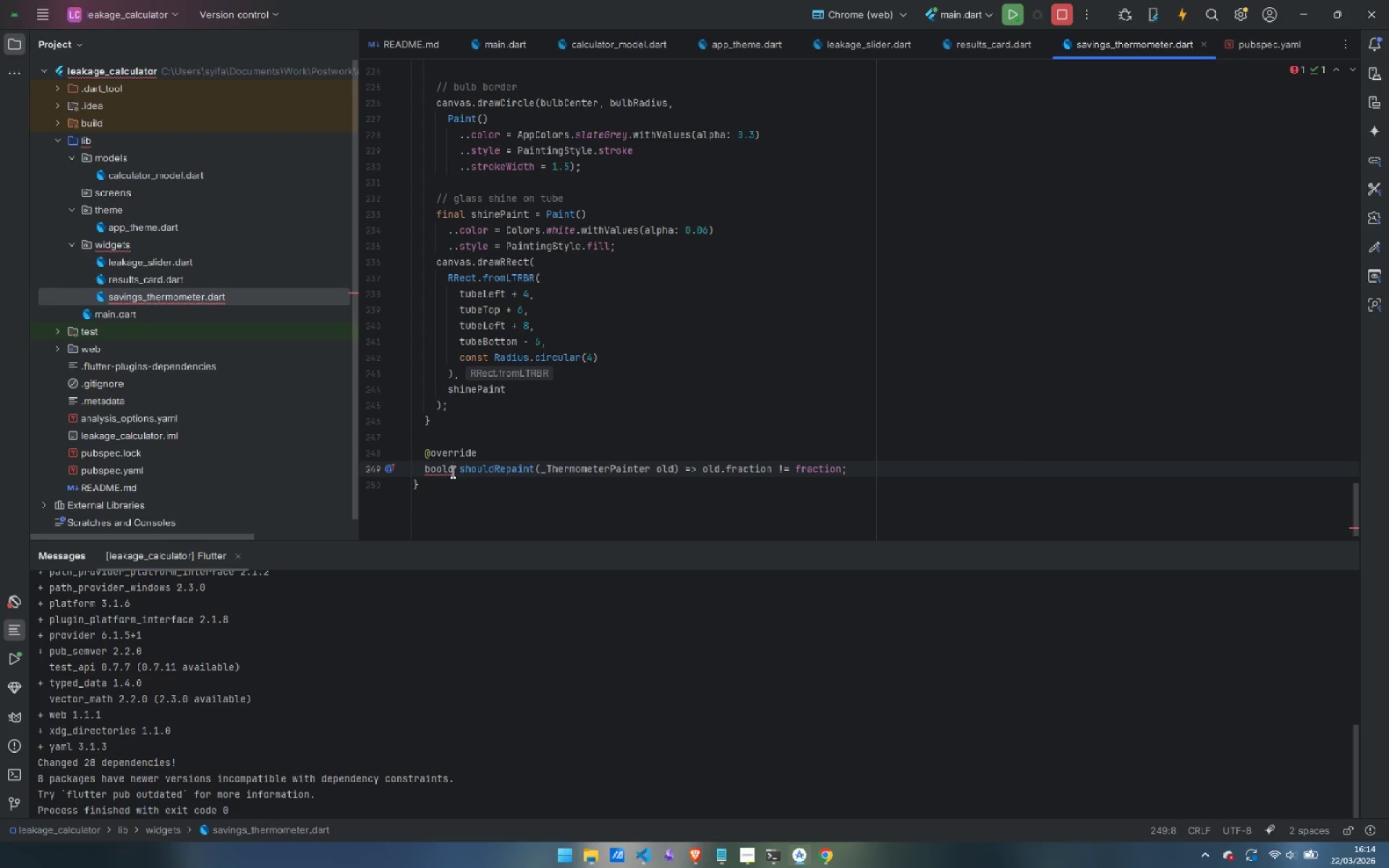 
key(Backspace)
 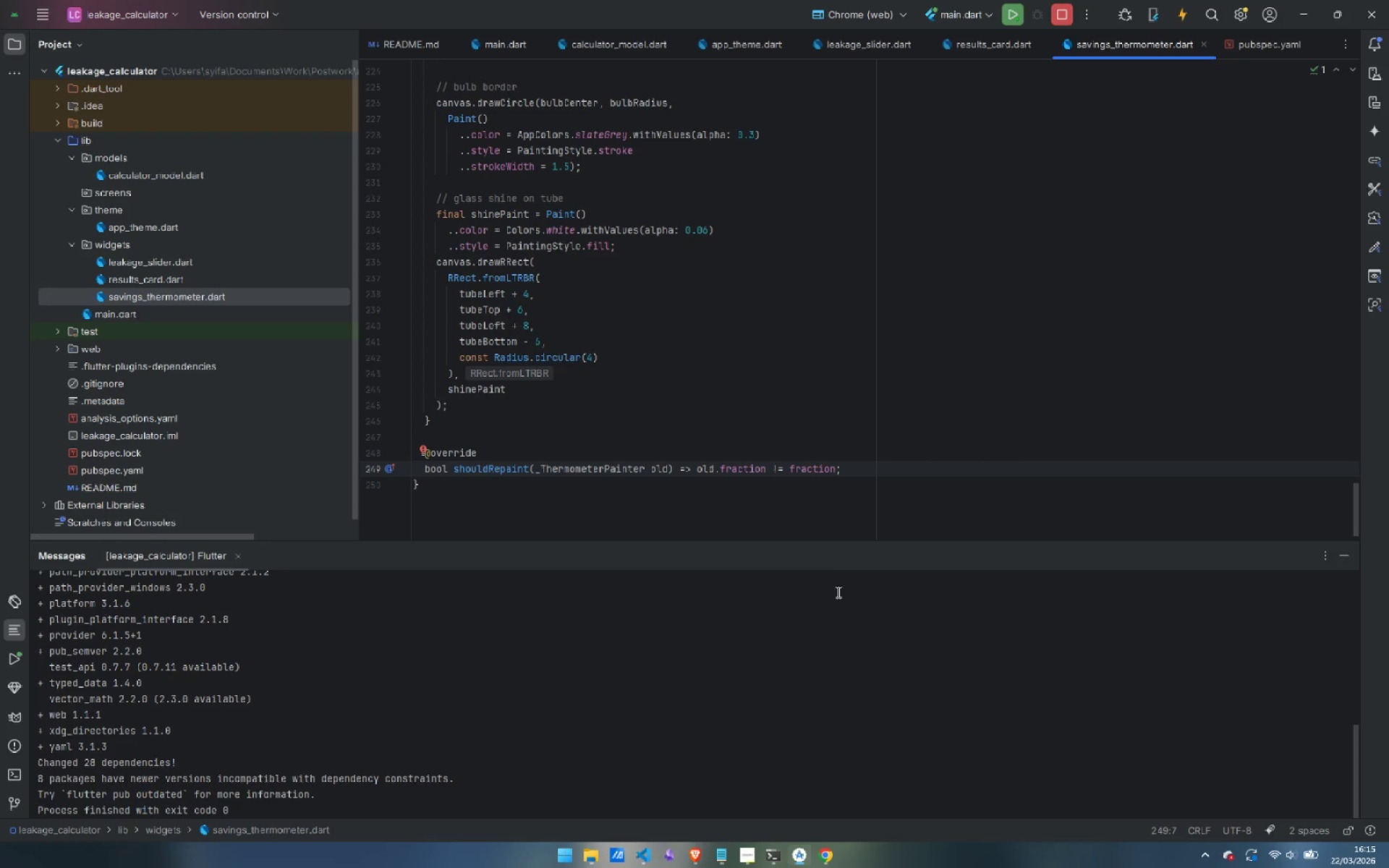 
wait(25.31)
 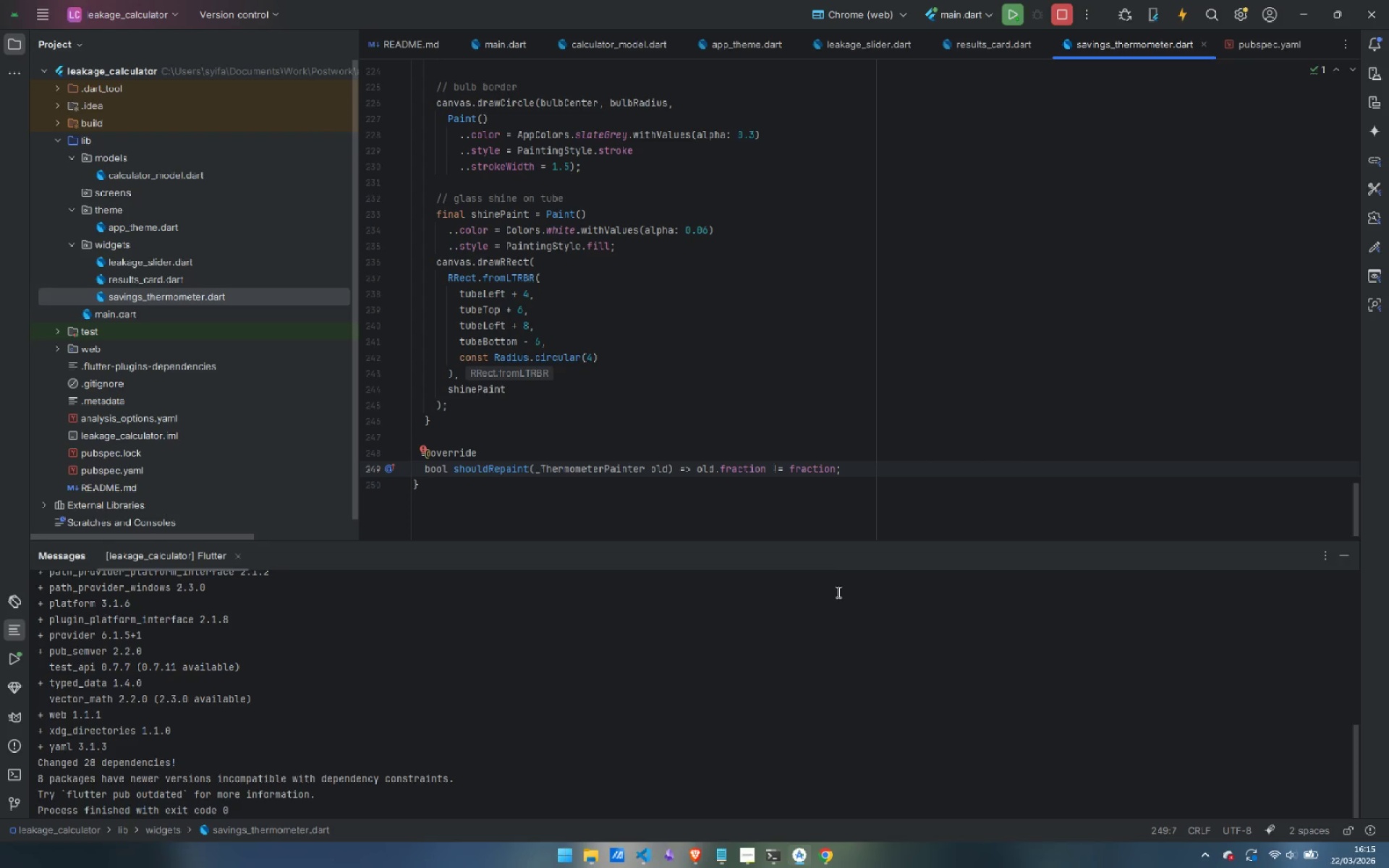 
right_click([116, 192])
 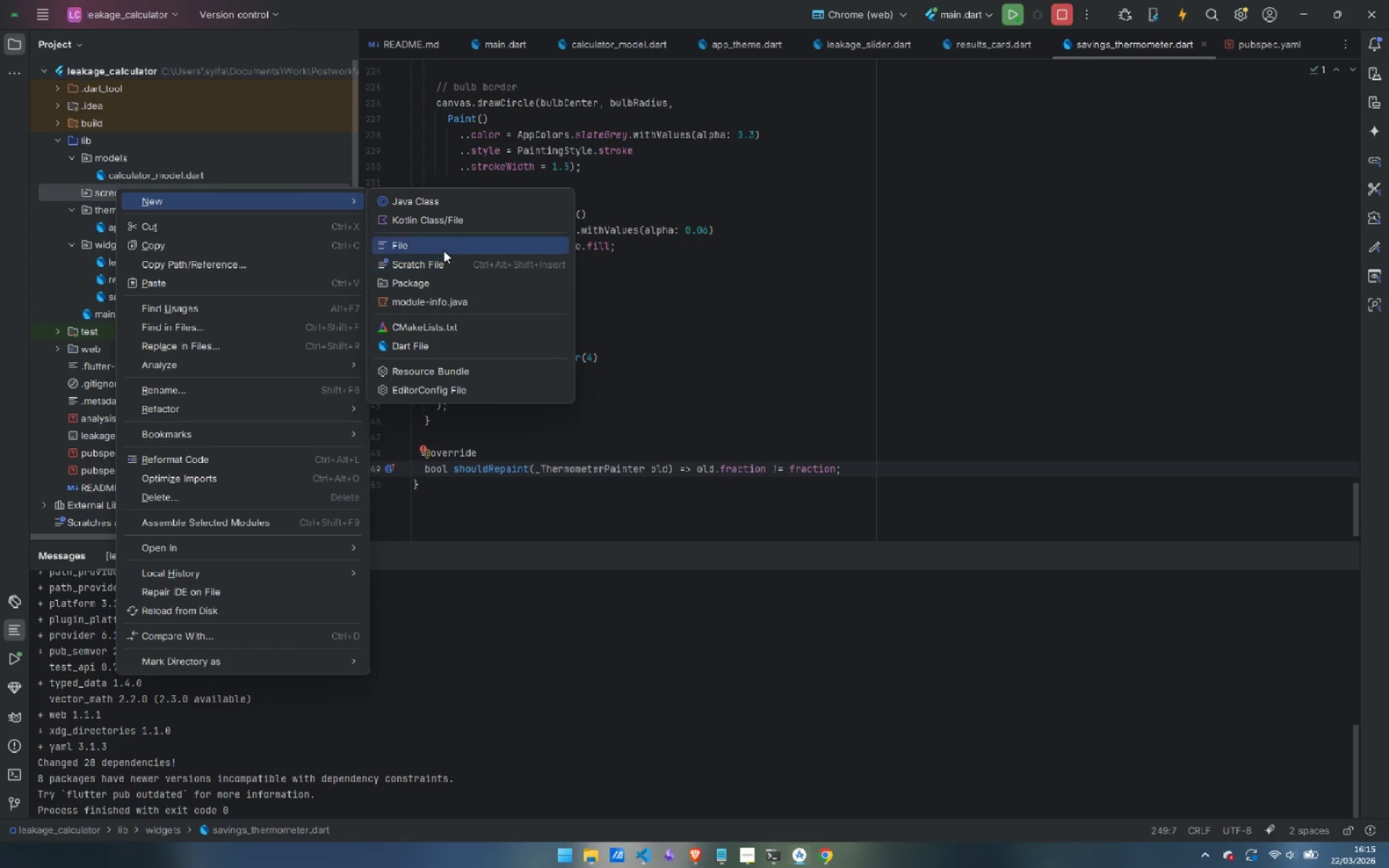 
left_click([449, 337])
 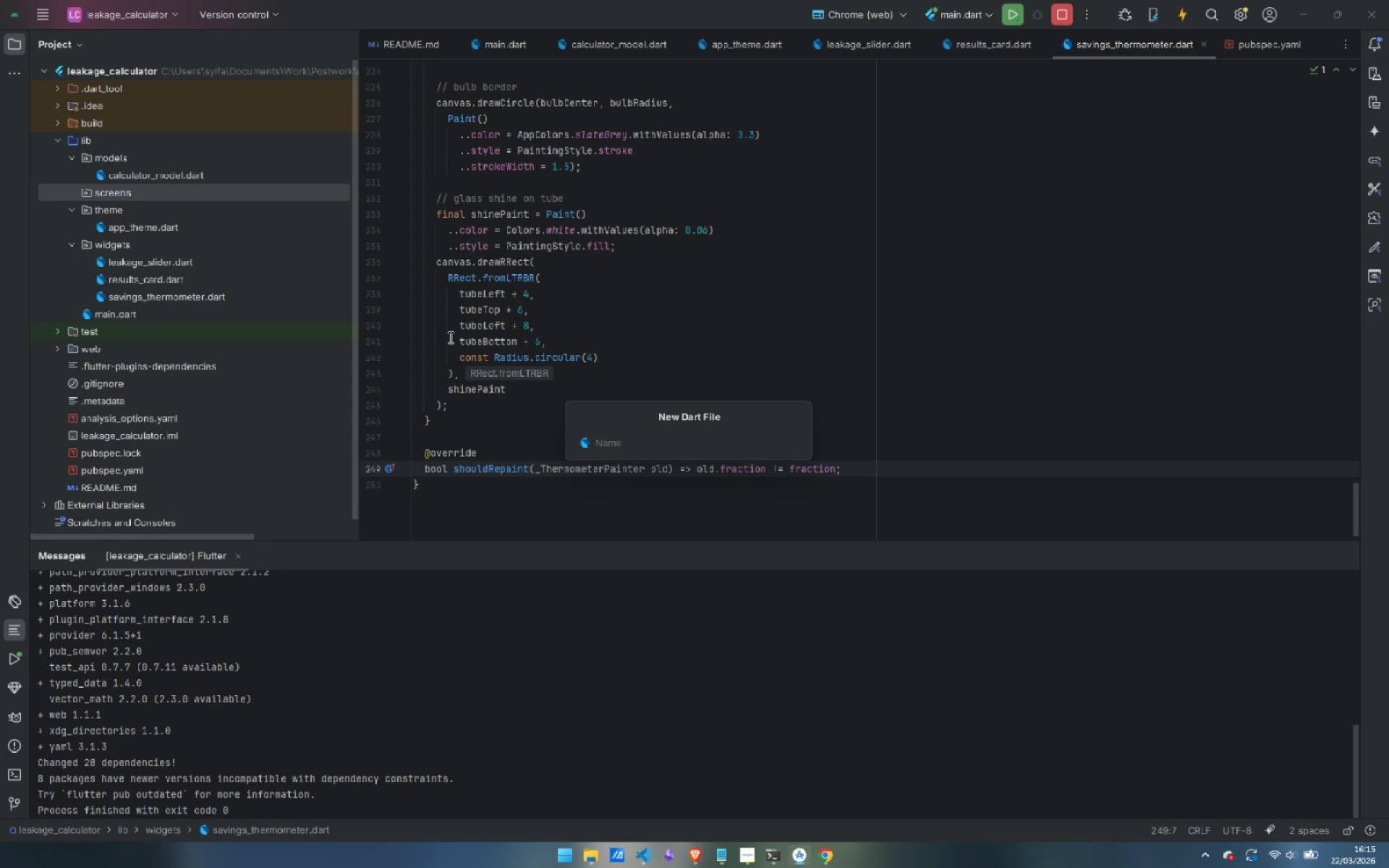 
type(calculator_screen)
 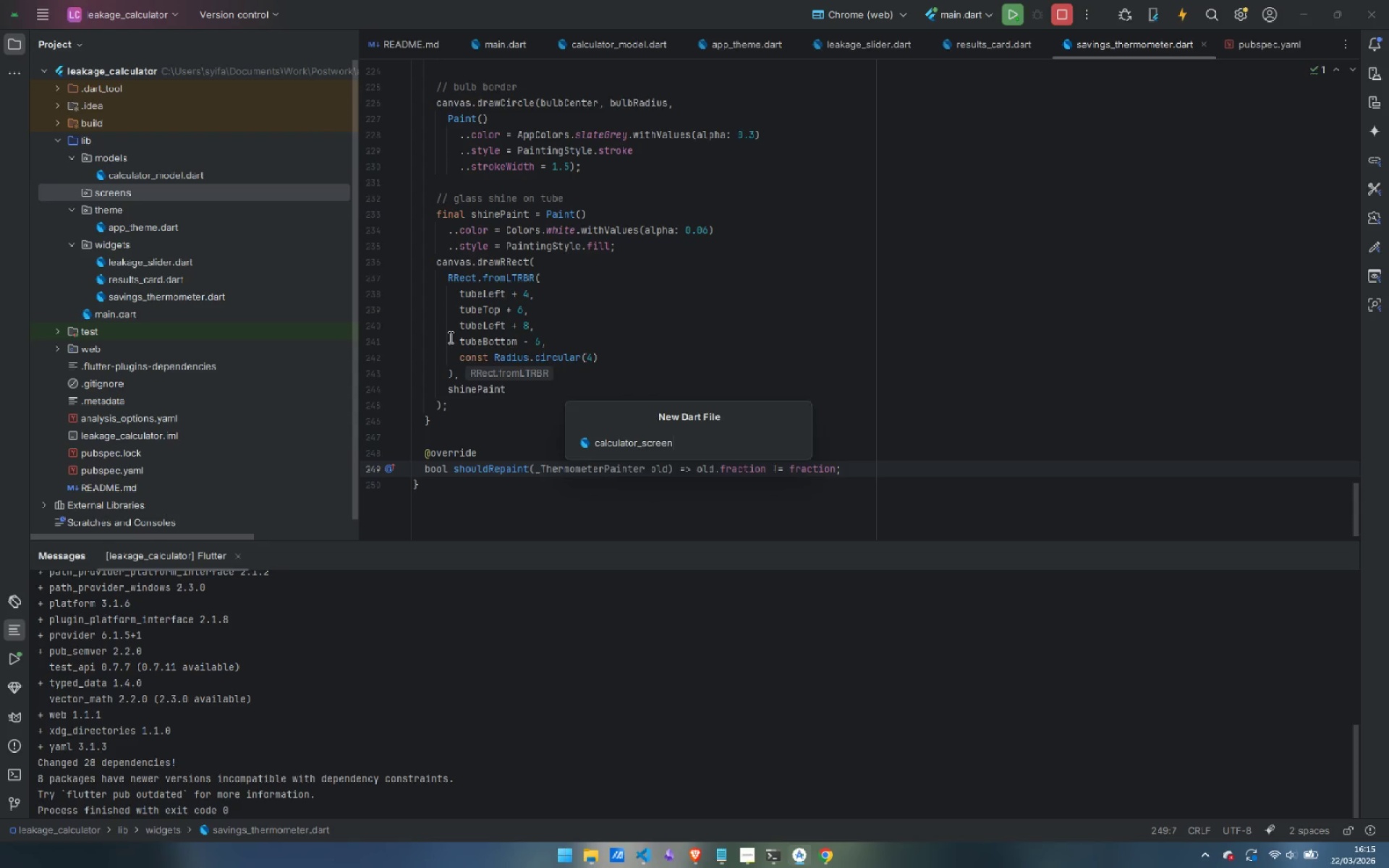 
key(Enter)
 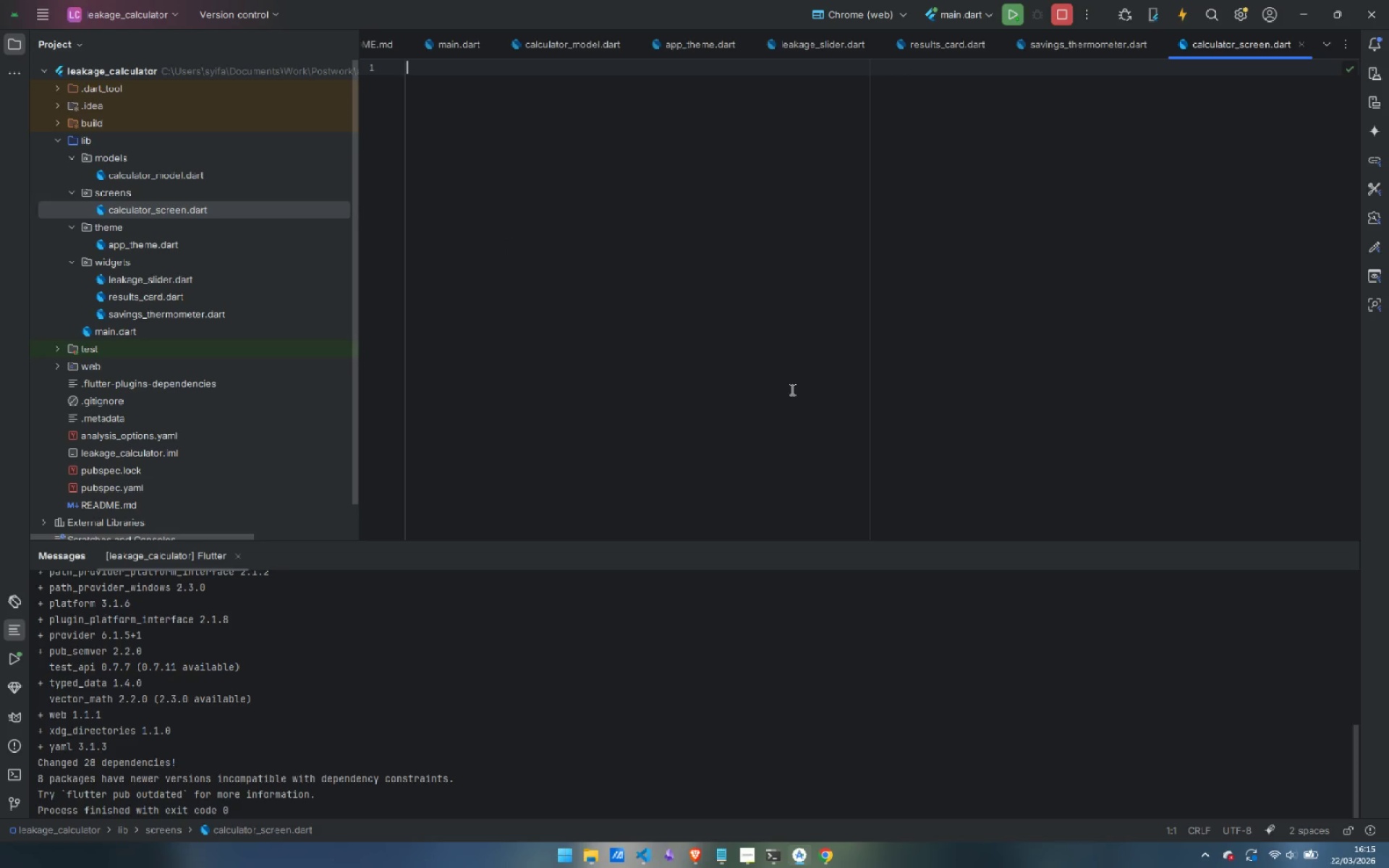 
wait(22.97)
 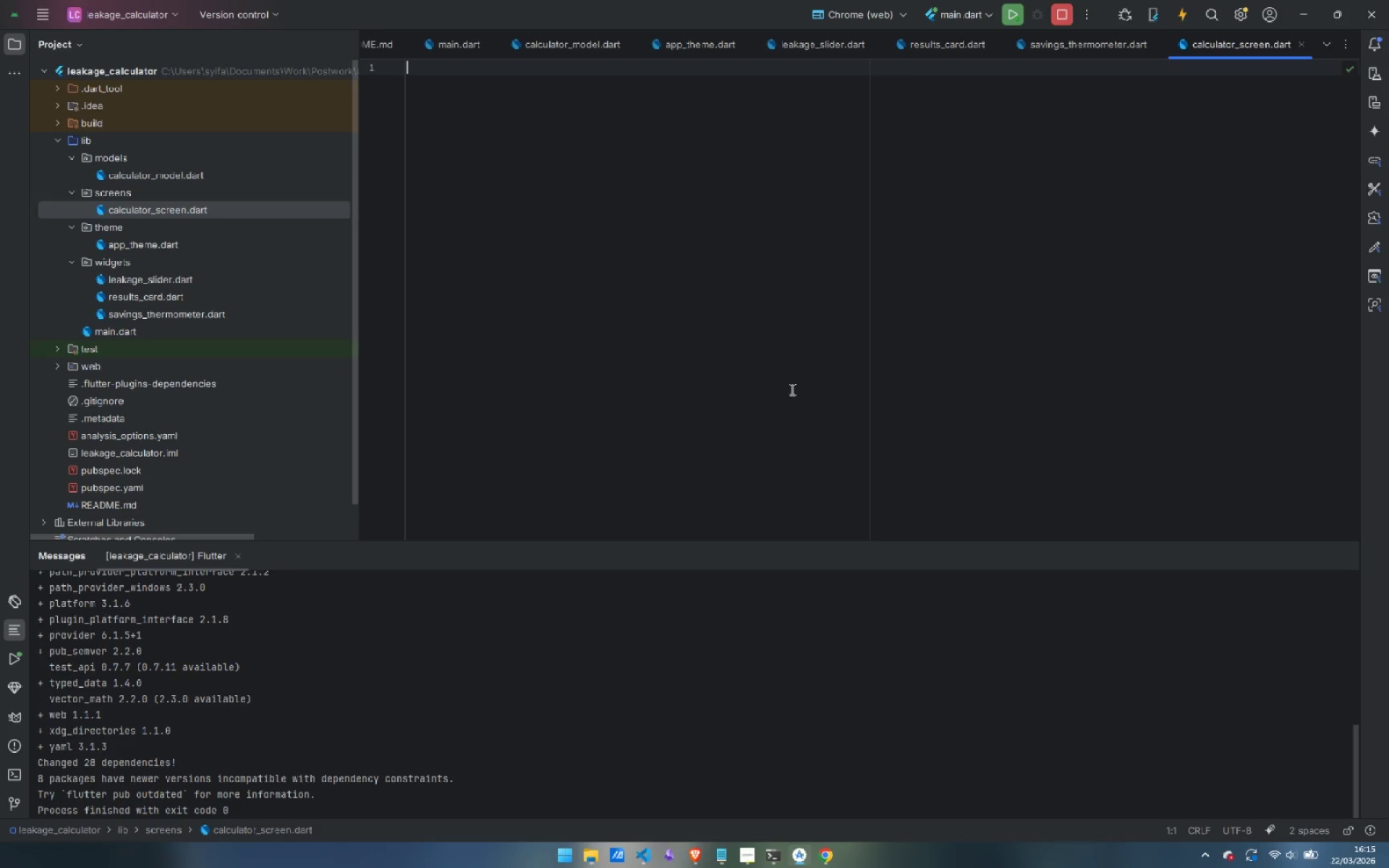 
left_click([742, 861])